 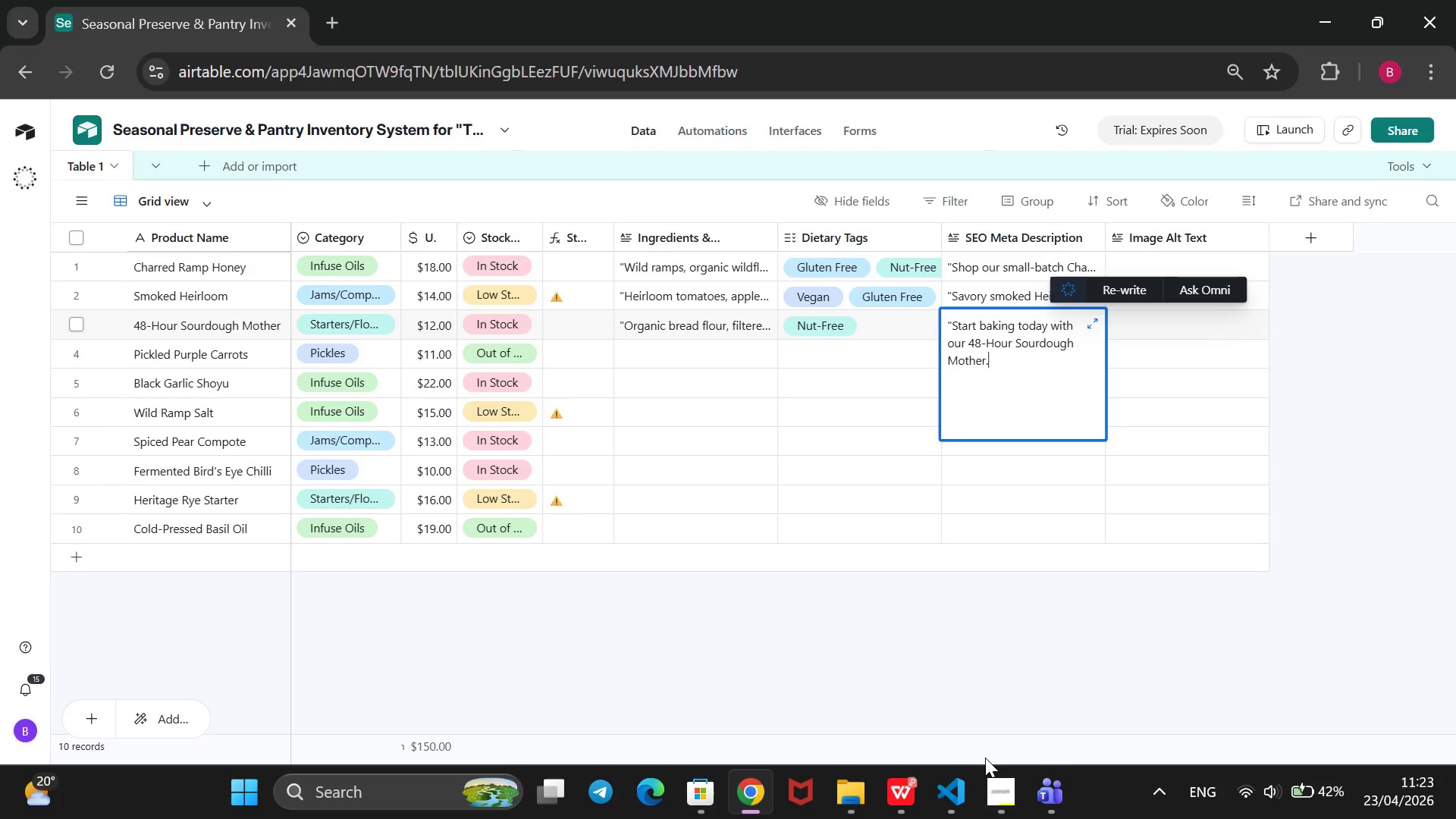 
type( A robust artisanal starter for professional-grade)
 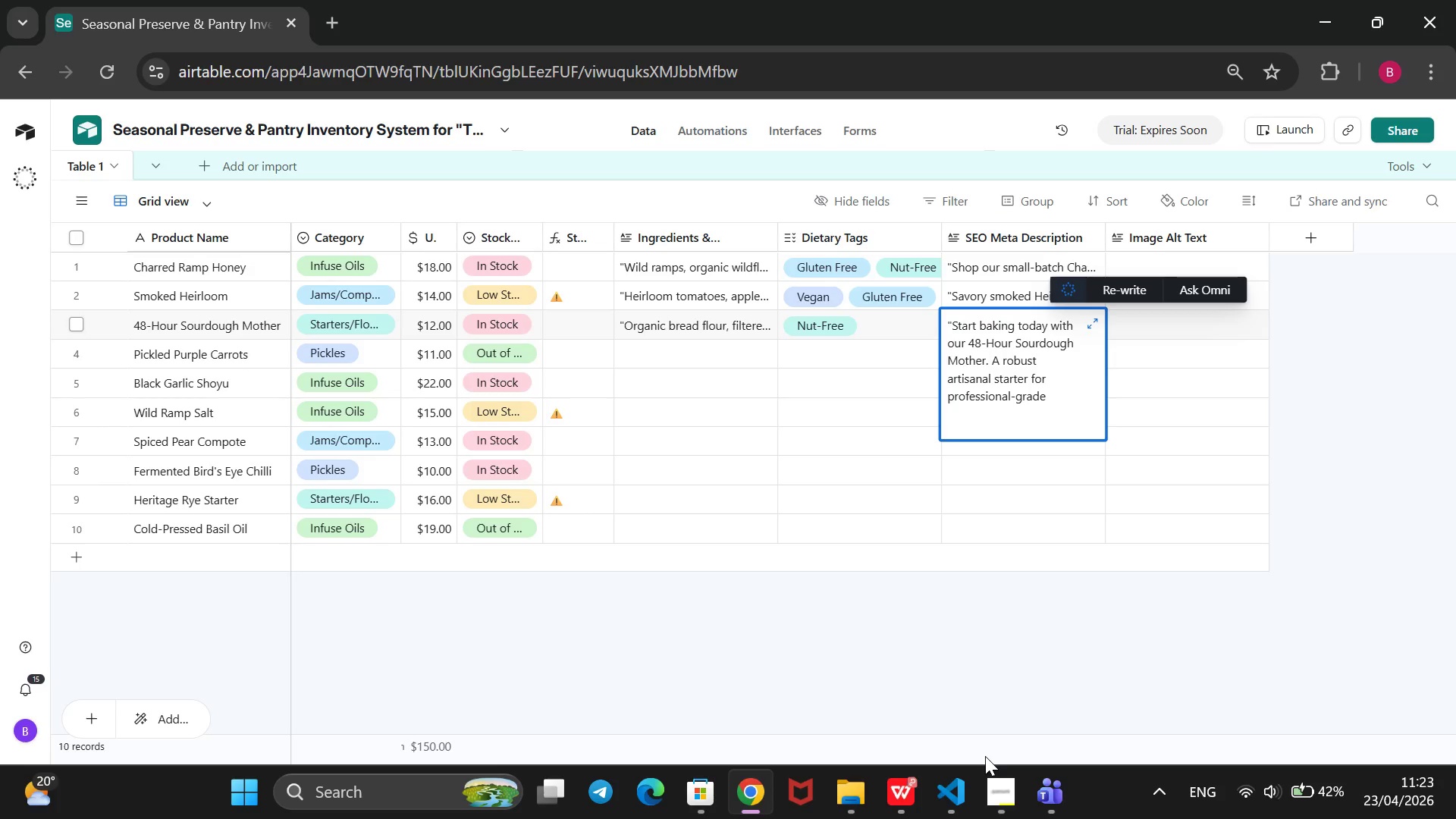 
type( loaves ath h)
key(Backspace)
key(Backspace)
key(Backspace)
type( home.@)
 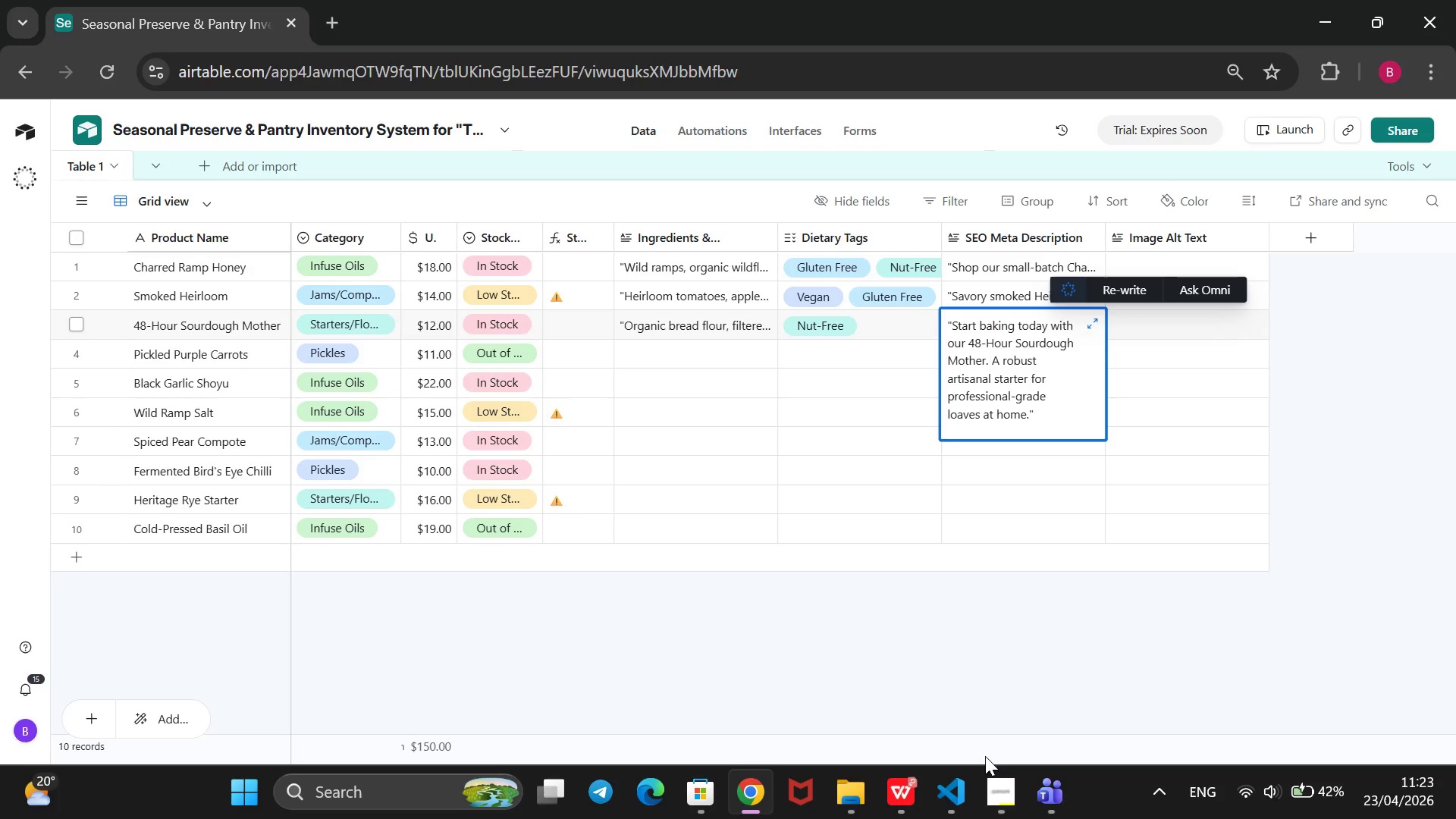 
left_click([709, 353])
 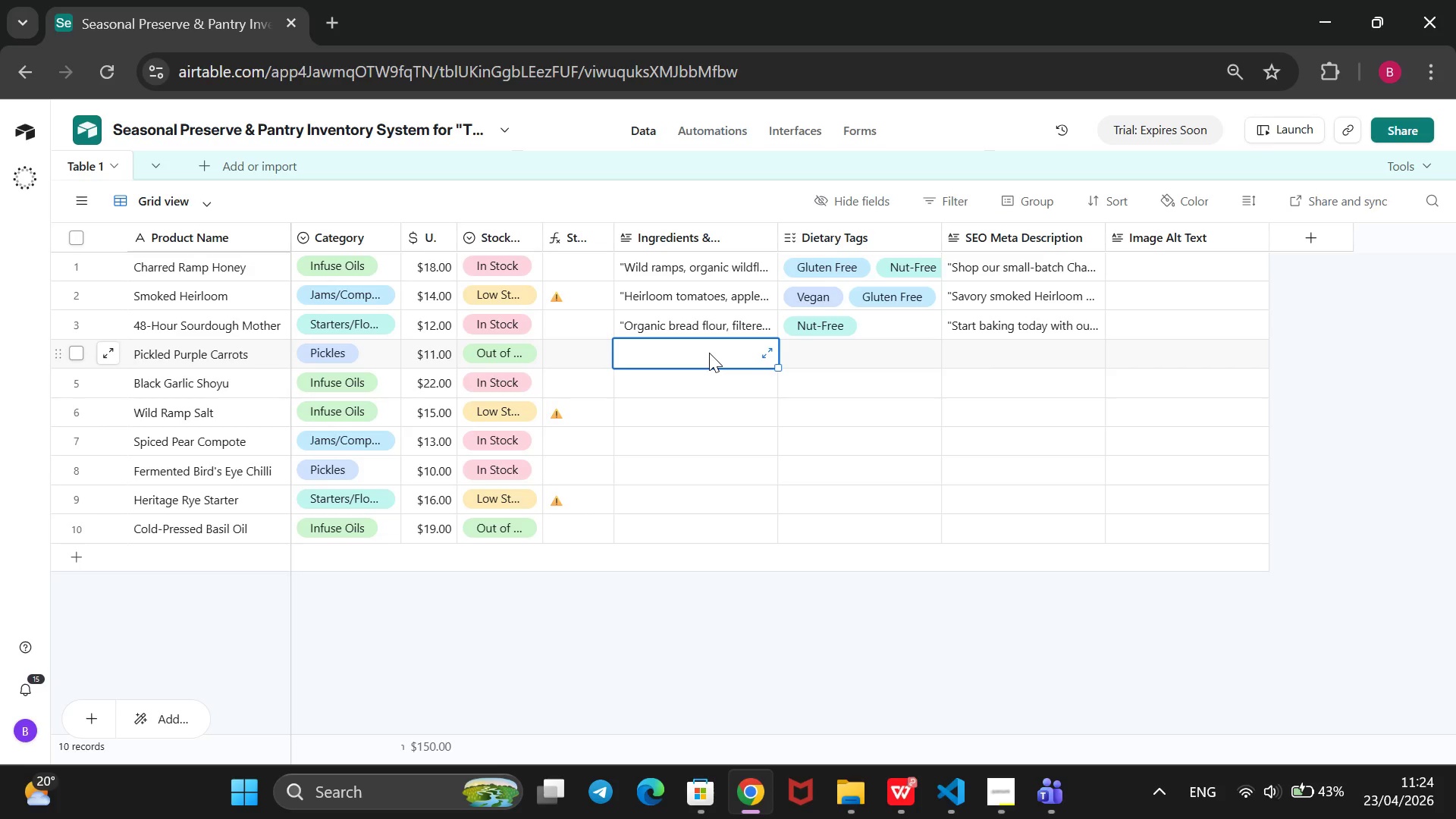 
wait(58.77)
 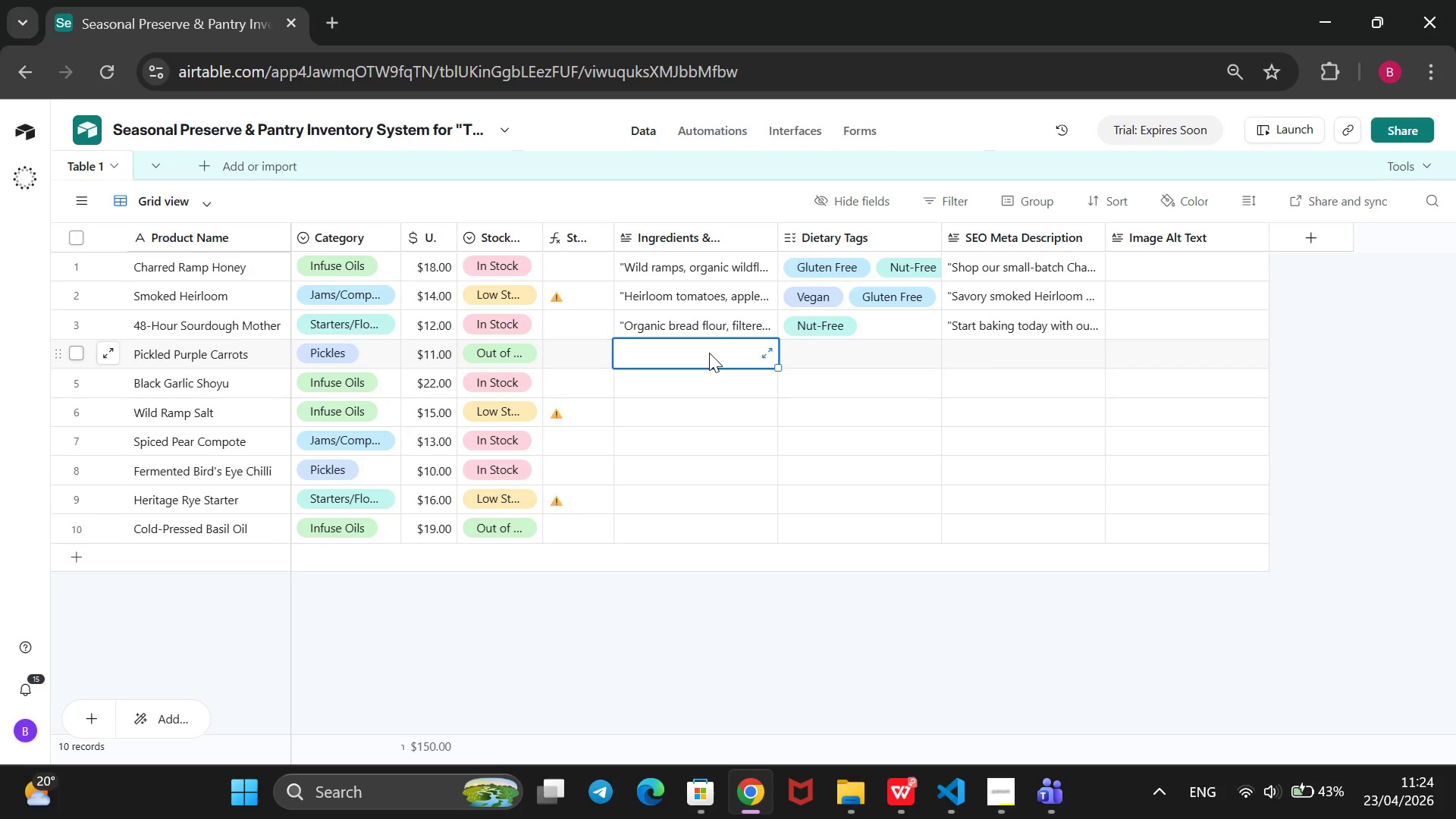 
left_click([984, 788])